 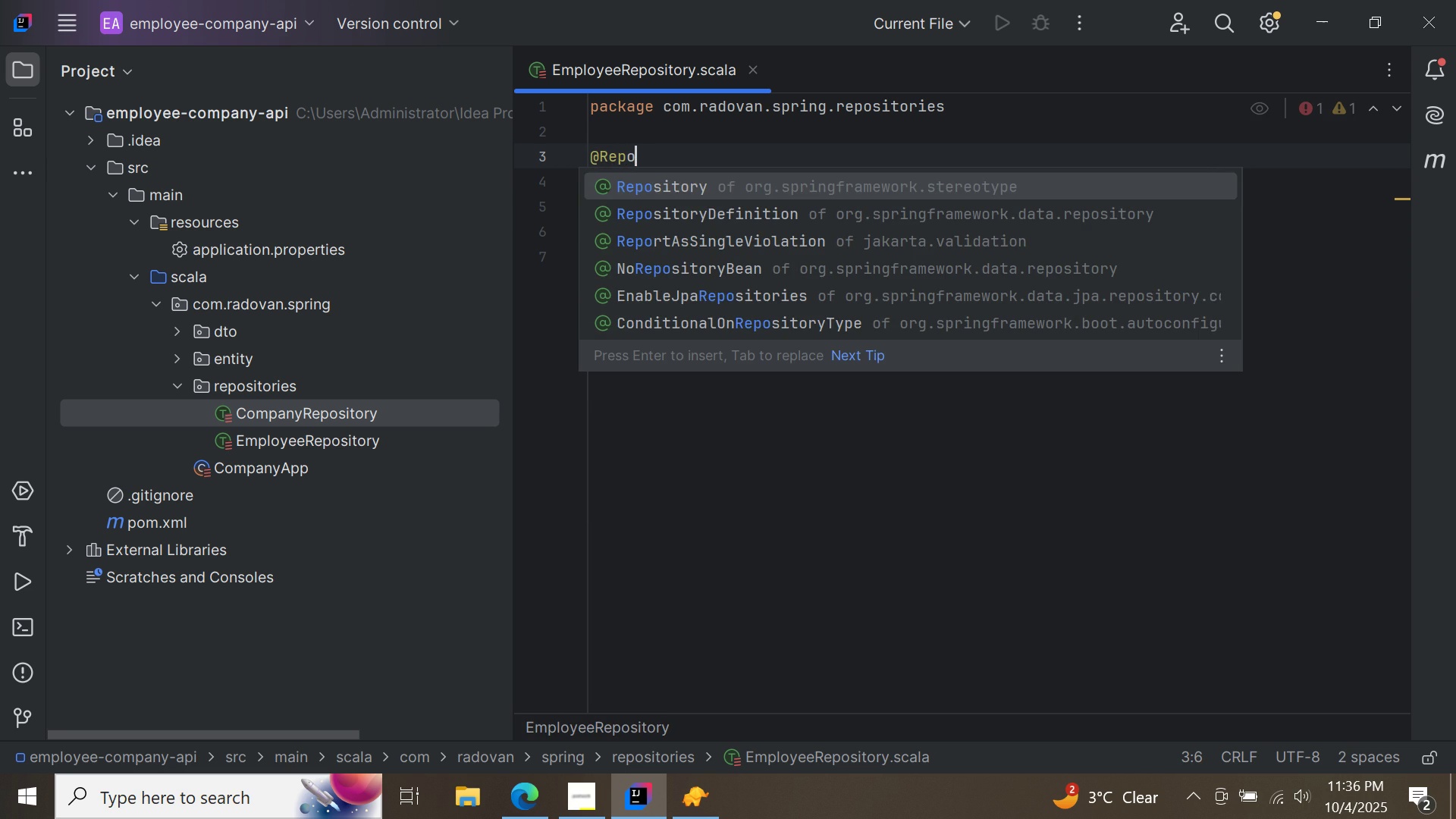 
double_click([661, 186])
 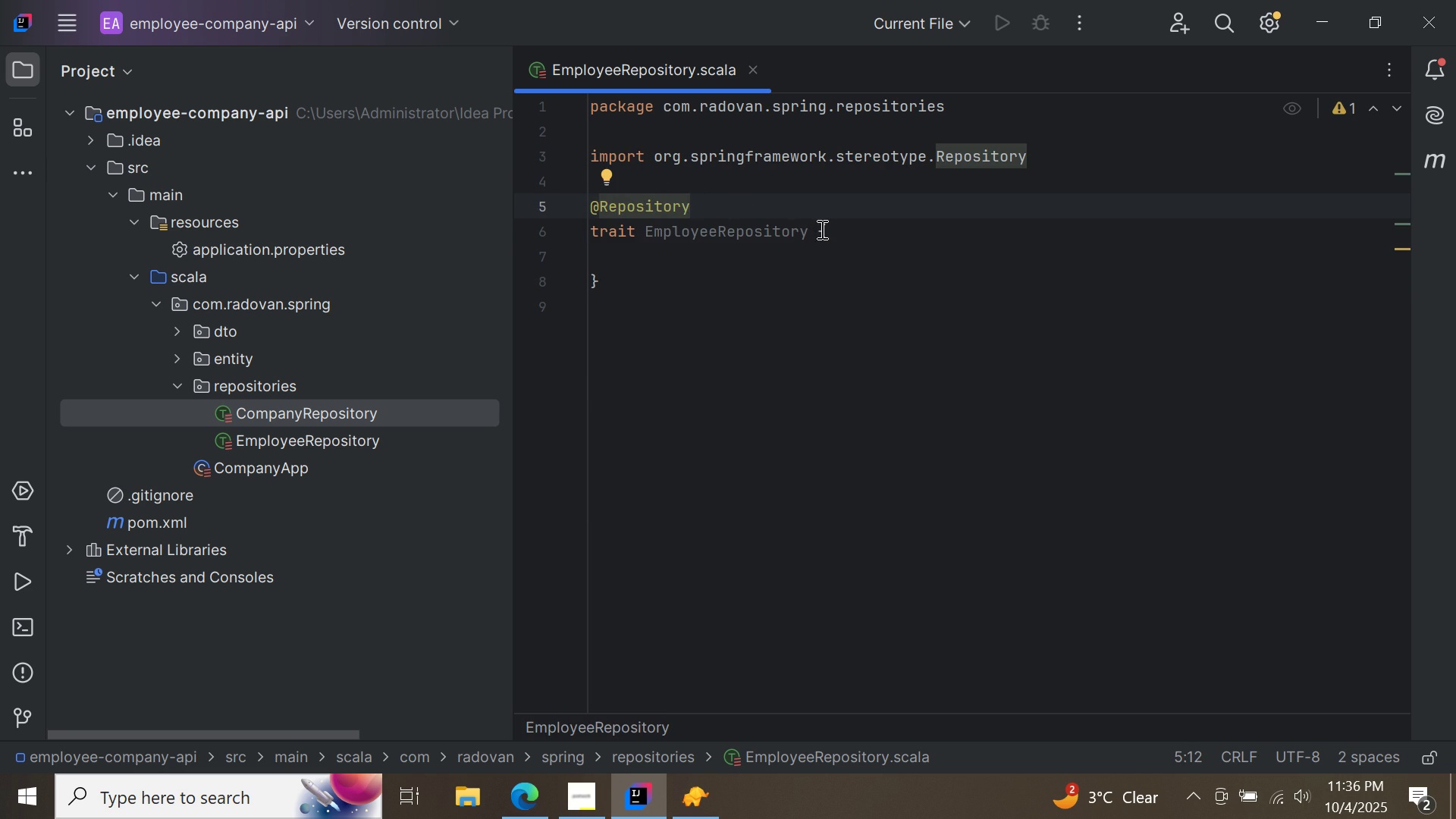 
left_click([821, 230])
 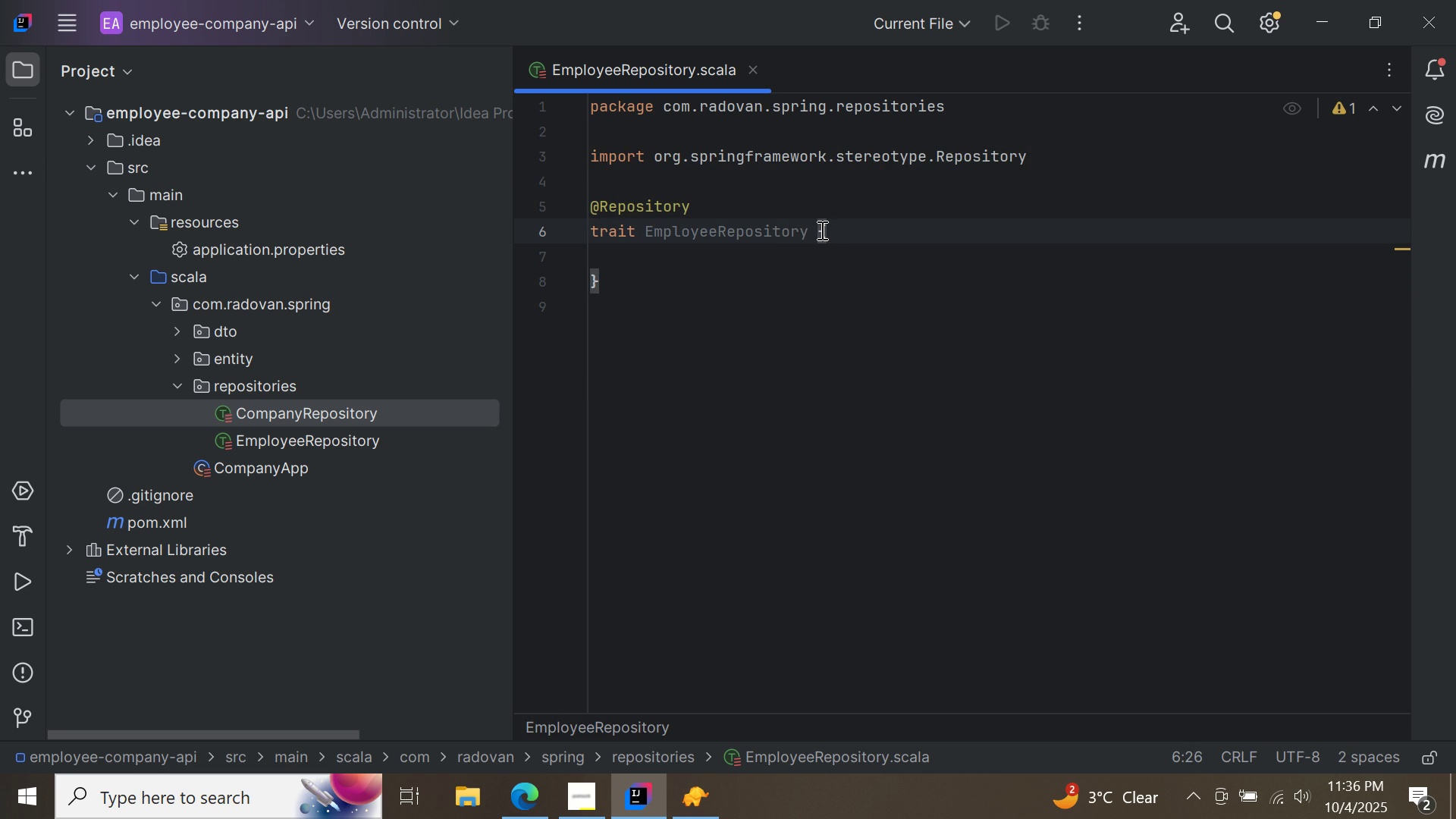 
key(E)
 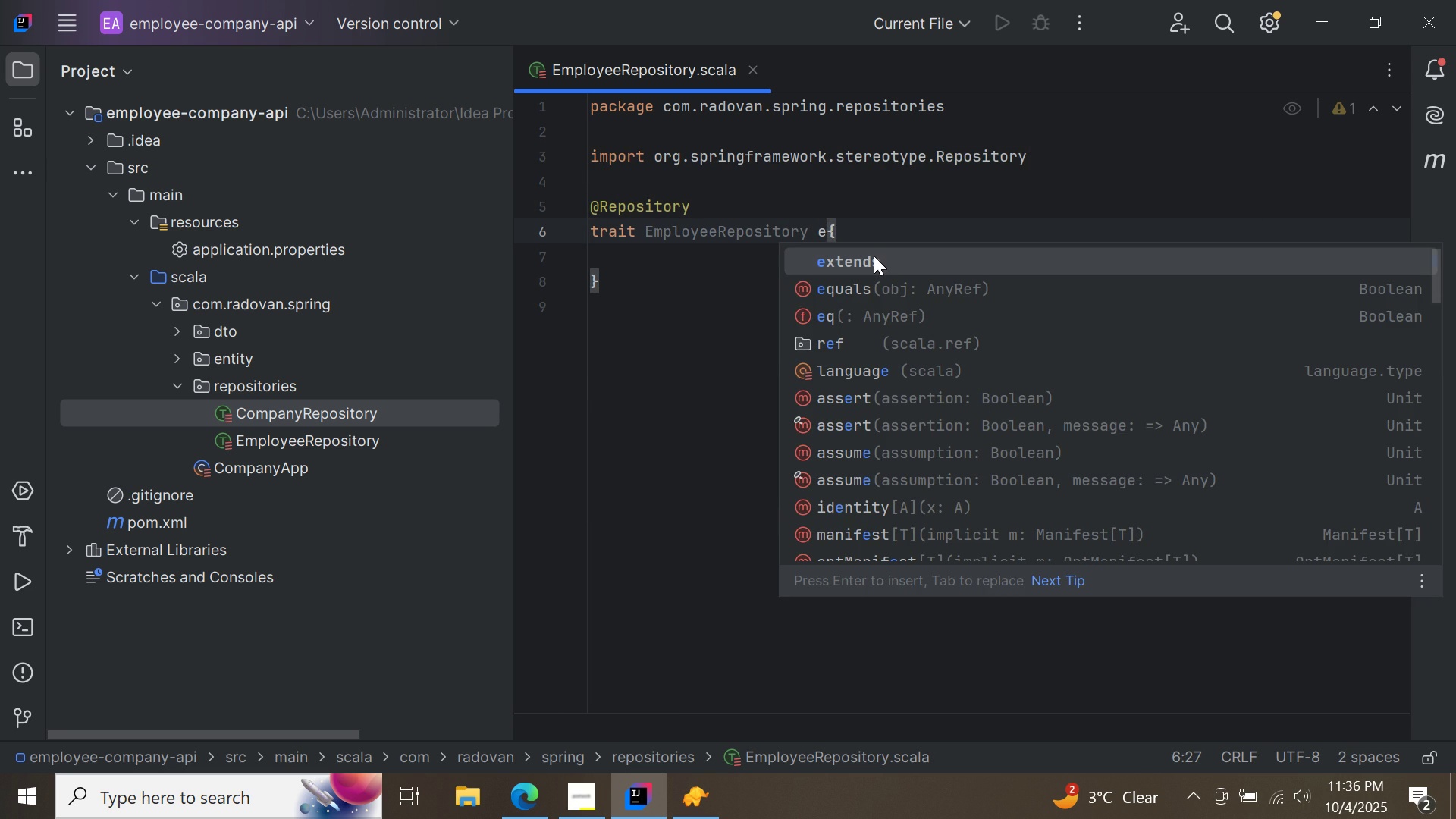 
double_click([874, 256])
 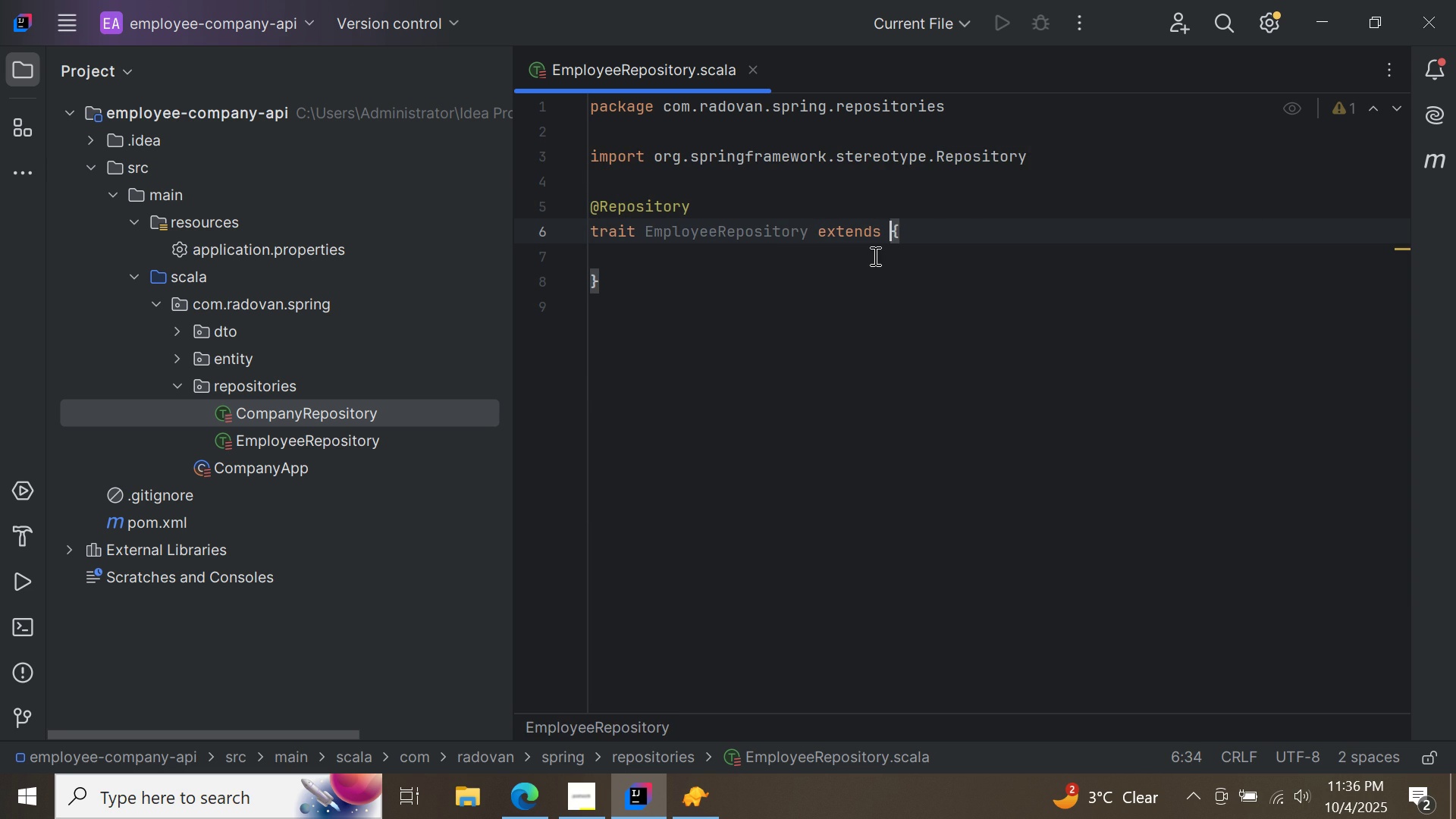 
type(Jpa)
 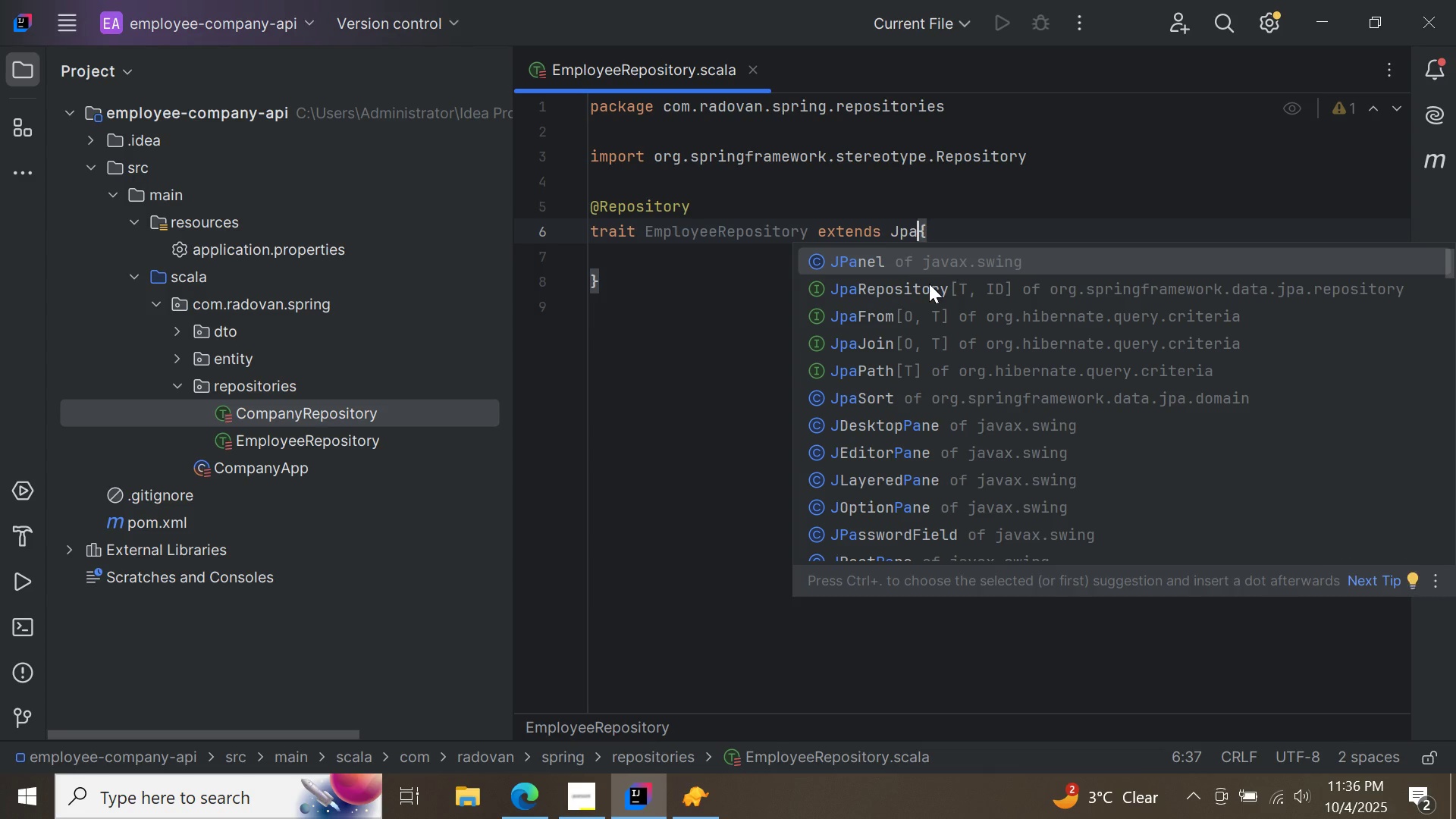 
double_click([929, 284])
 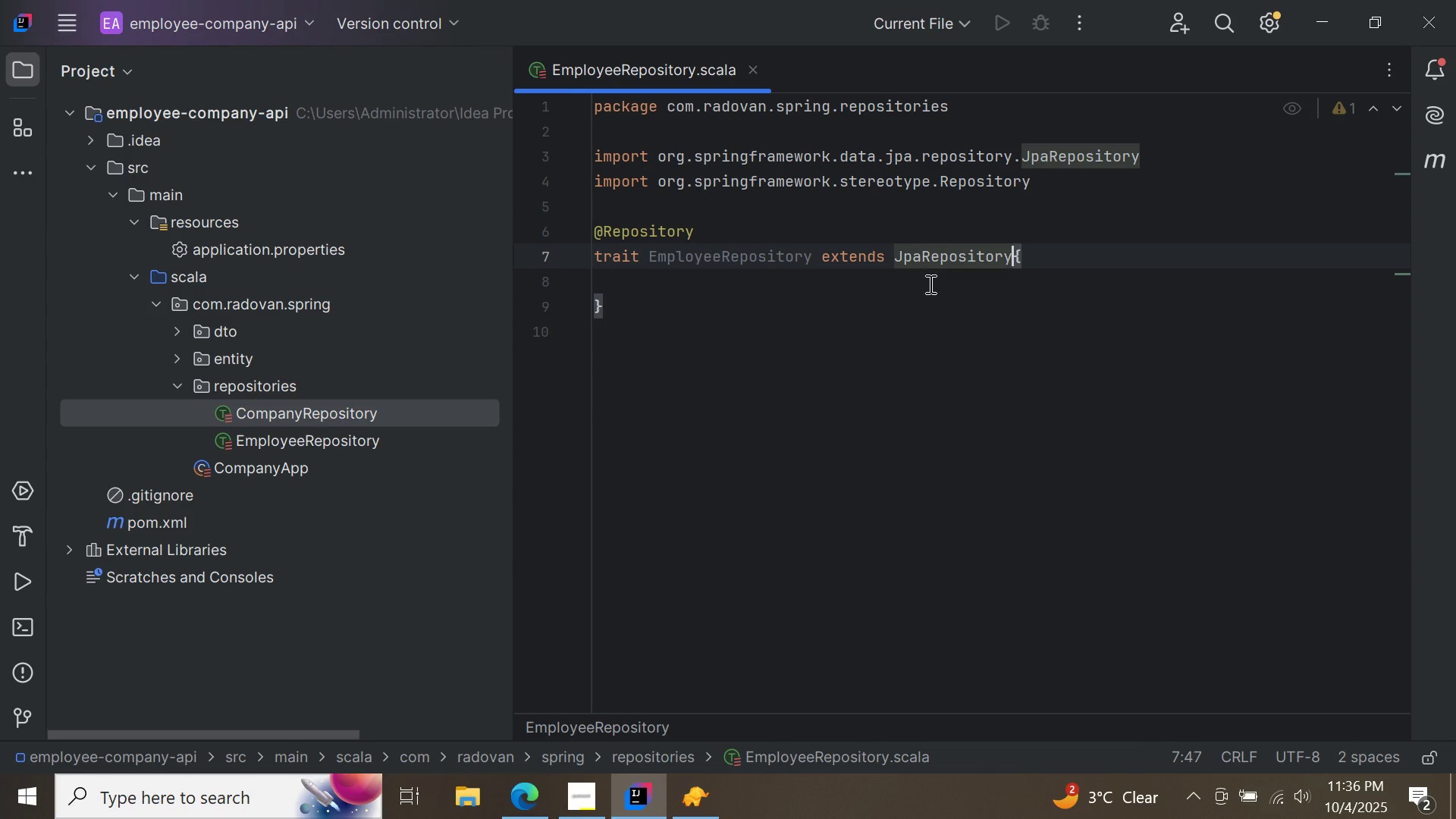 
key(BracketLeft)
 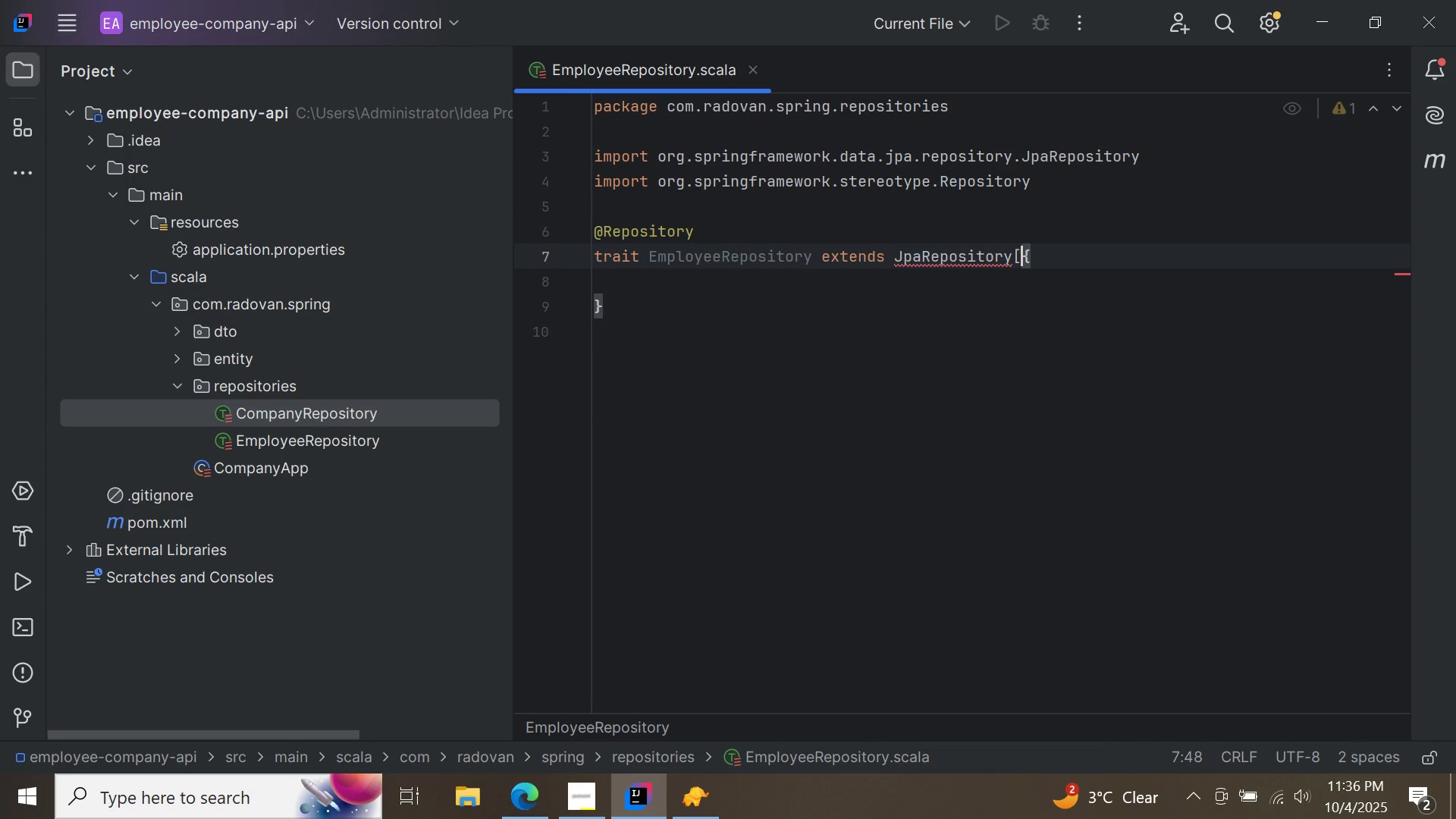 
key(BracketRight)
 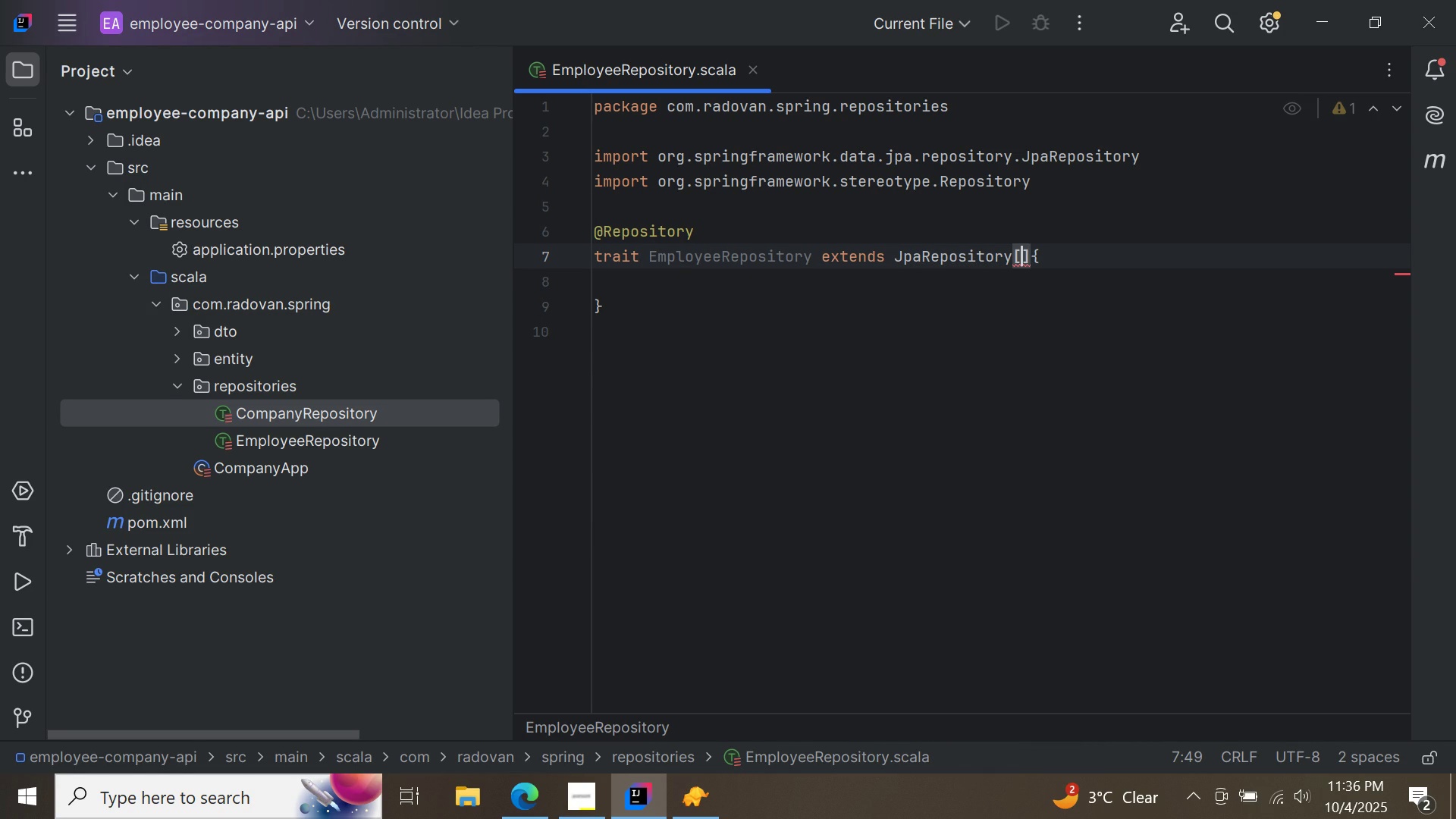 
key(ArrowLeft)
 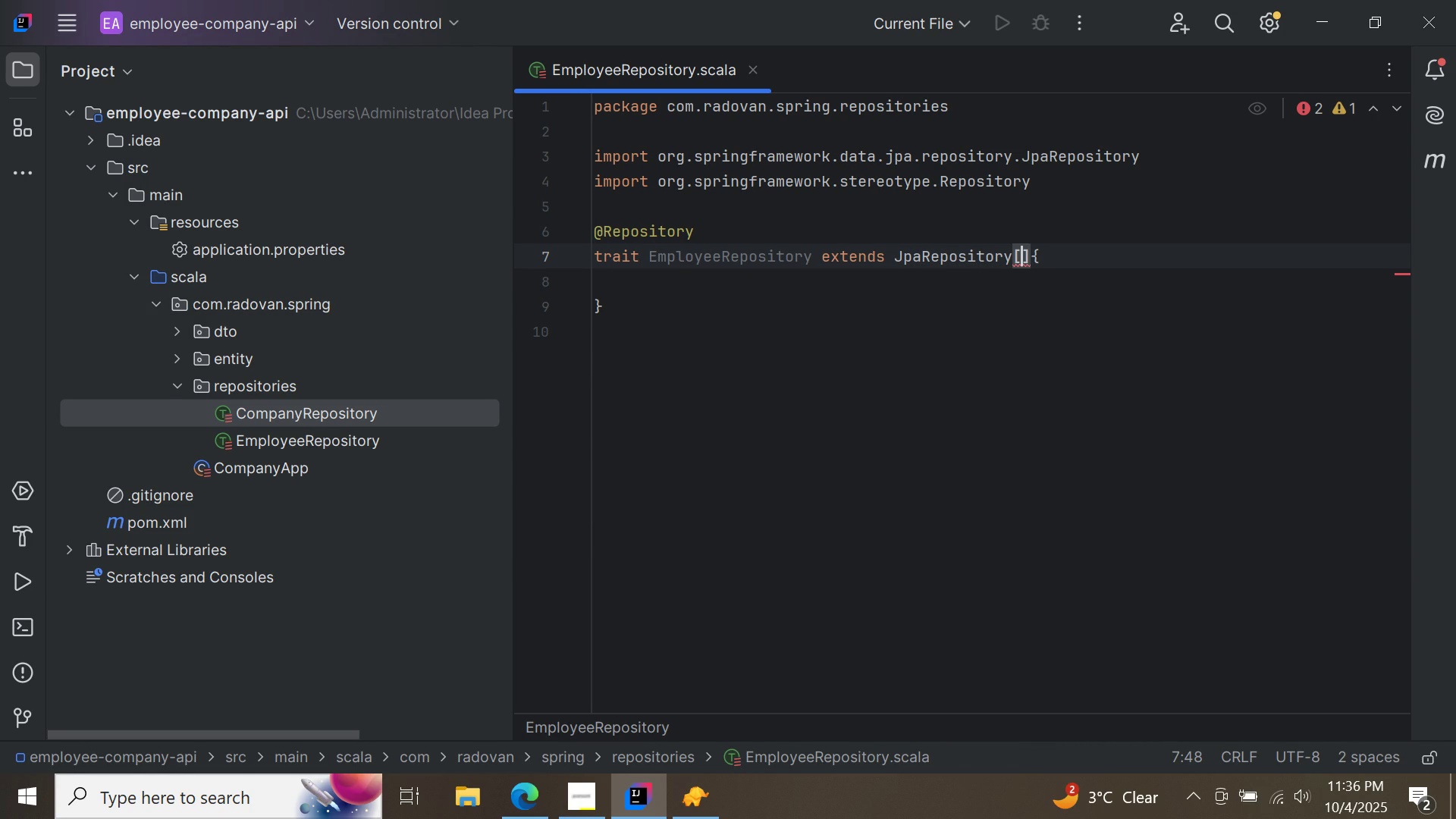 
type(Employ)
 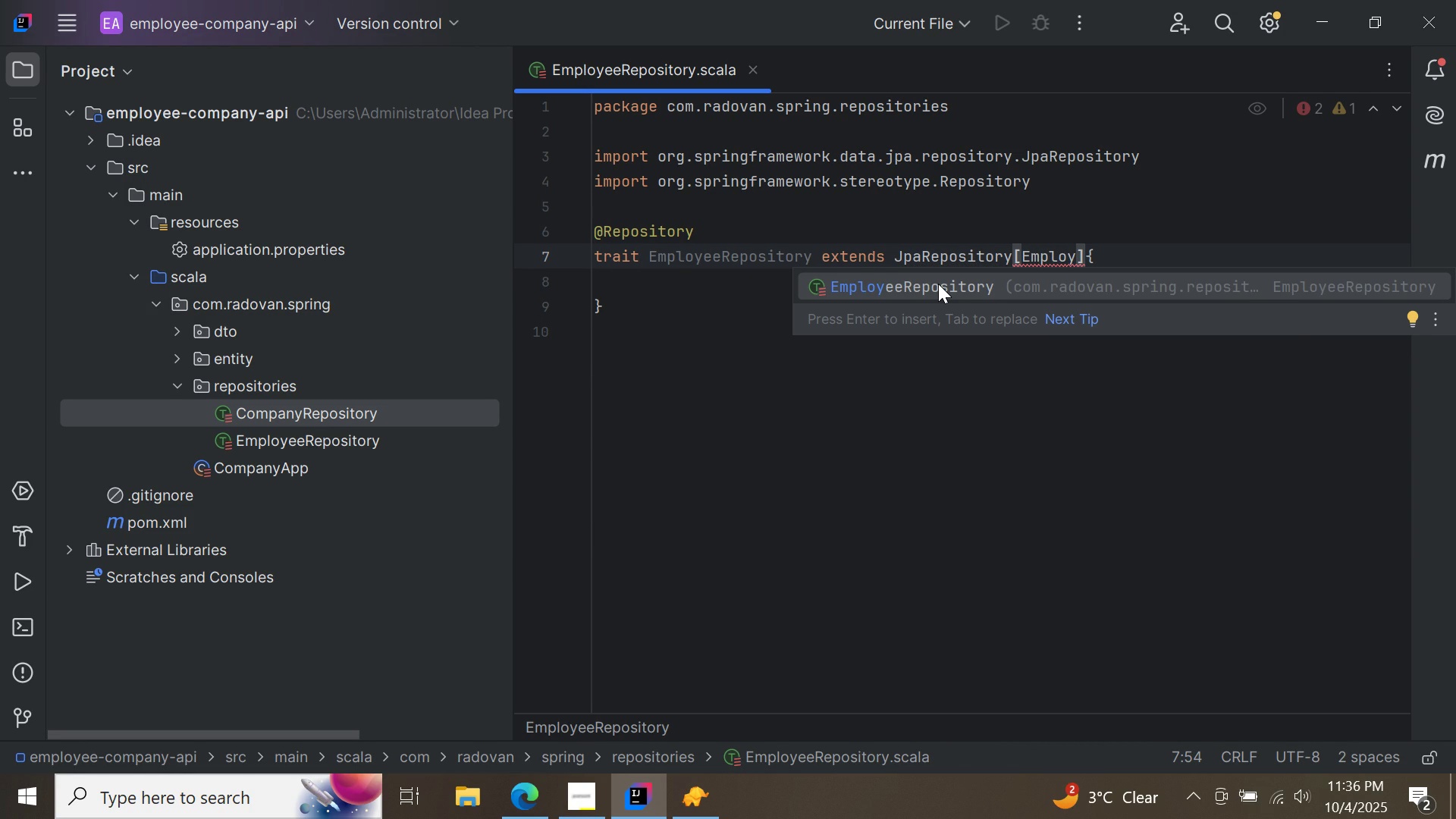 
key(Control+ControlLeft)
 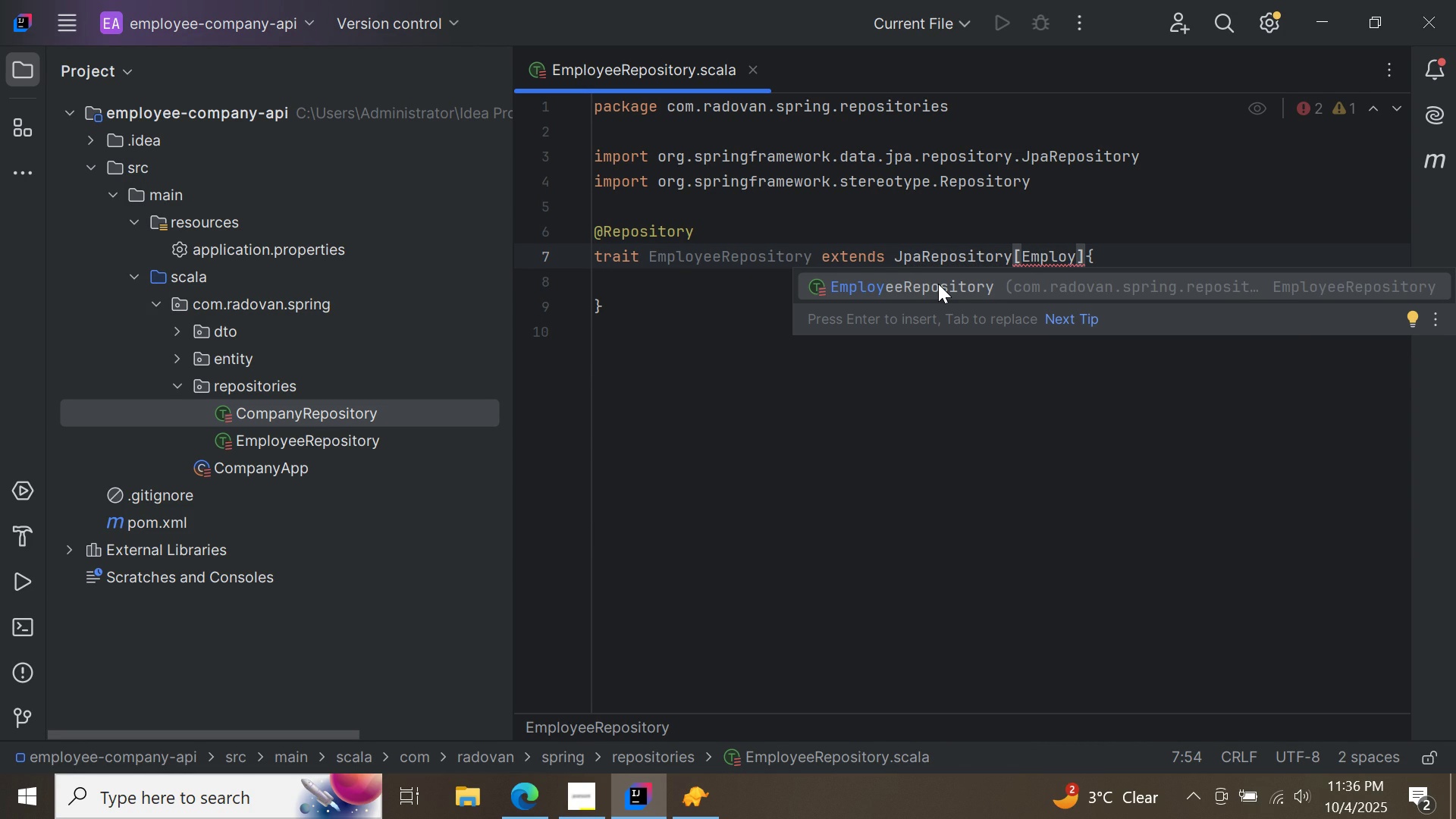 
key(Control+Space)
 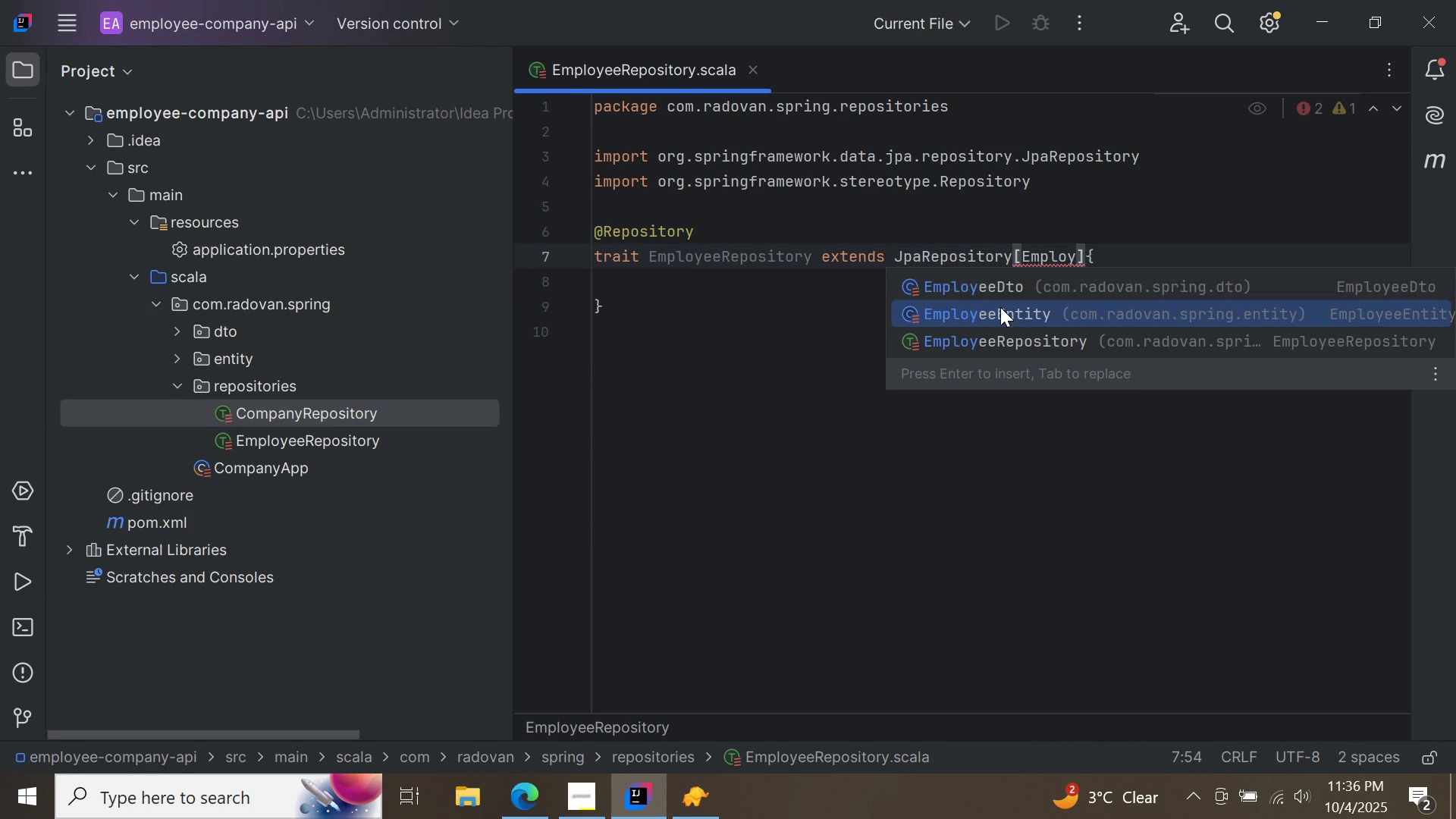 
double_click([1000, 307])
 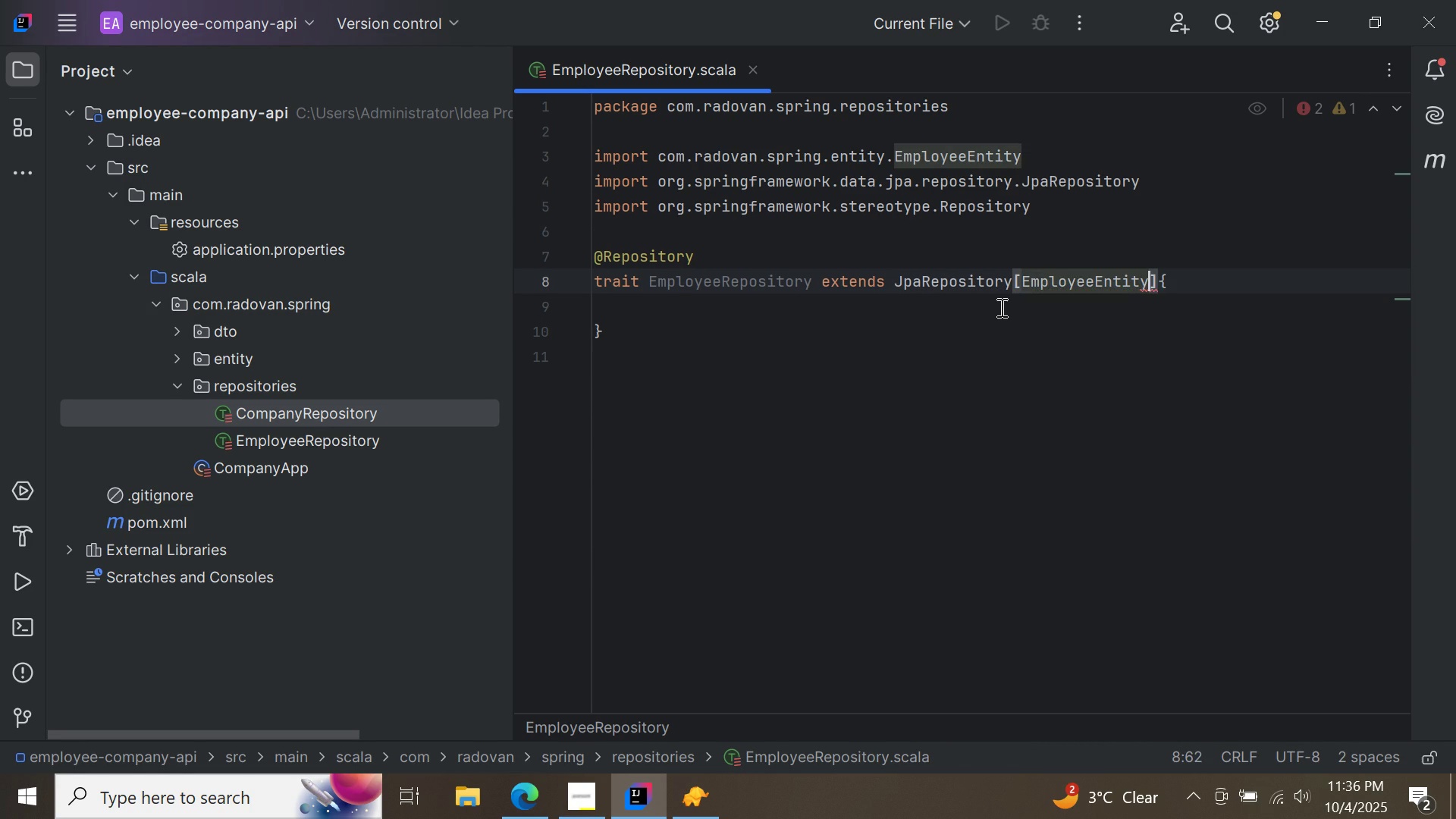 
type(, java.l)
 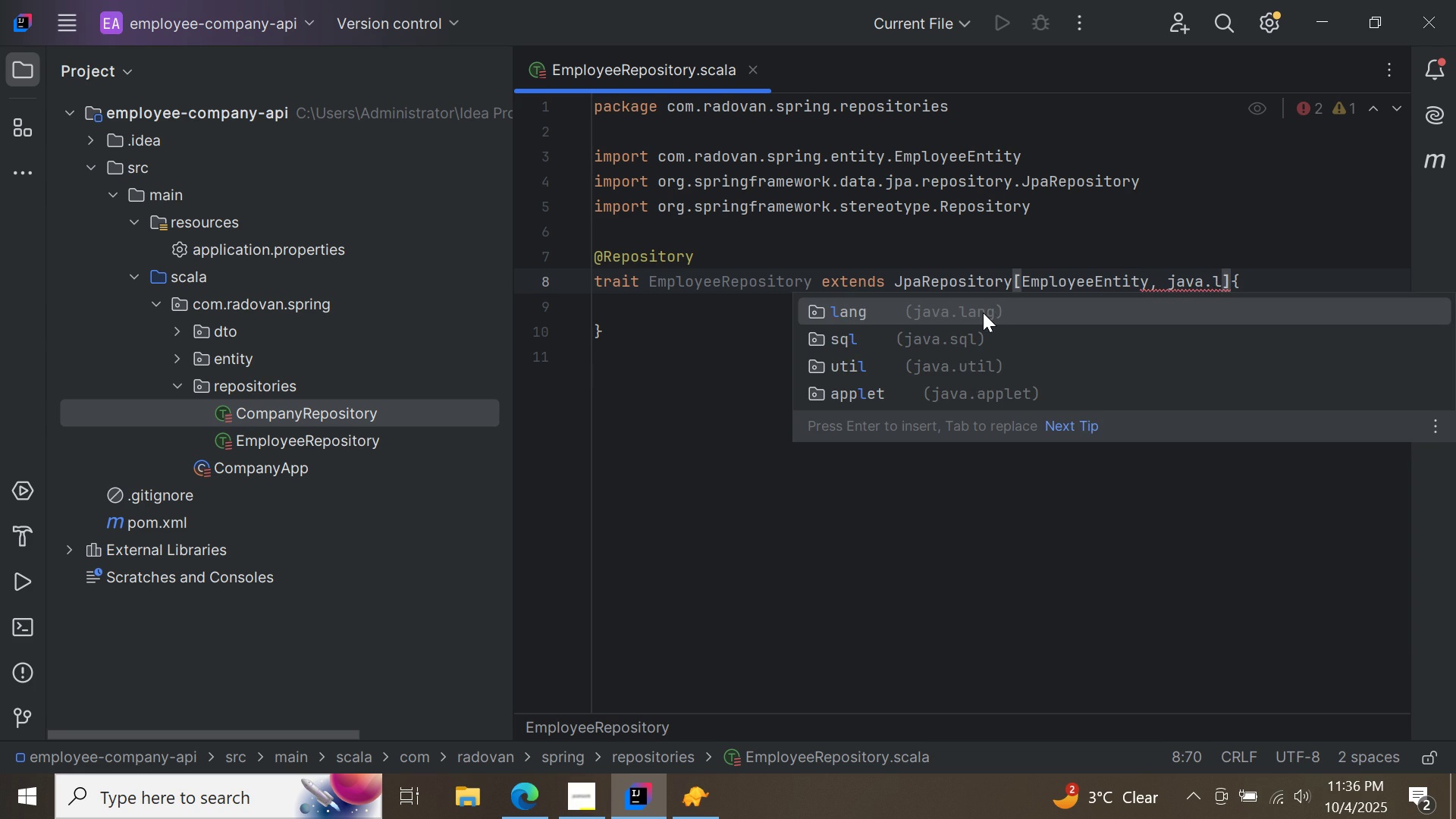 
double_click([983, 312])
 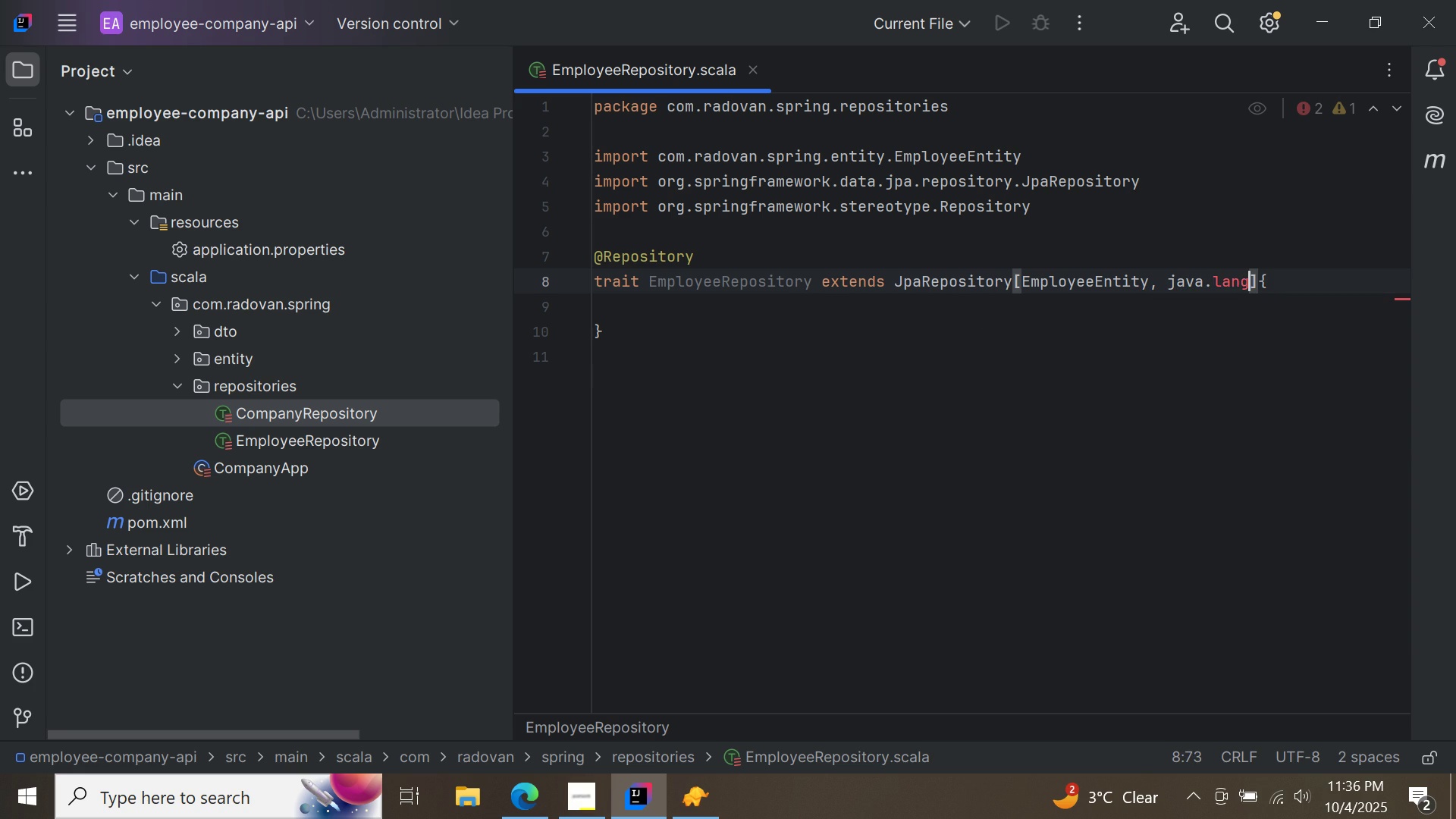 
key(Slash)
 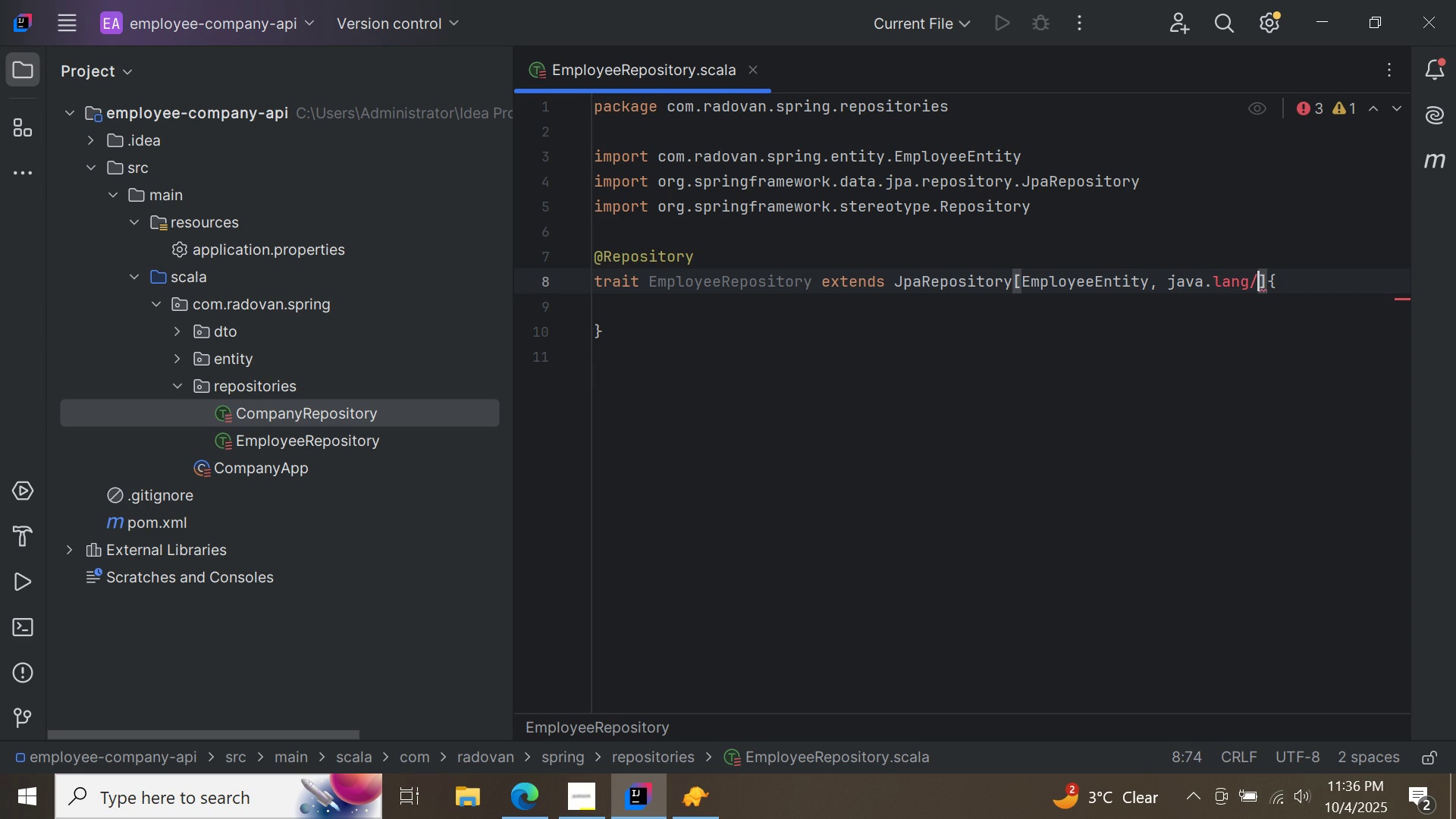 
key(Backspace)
 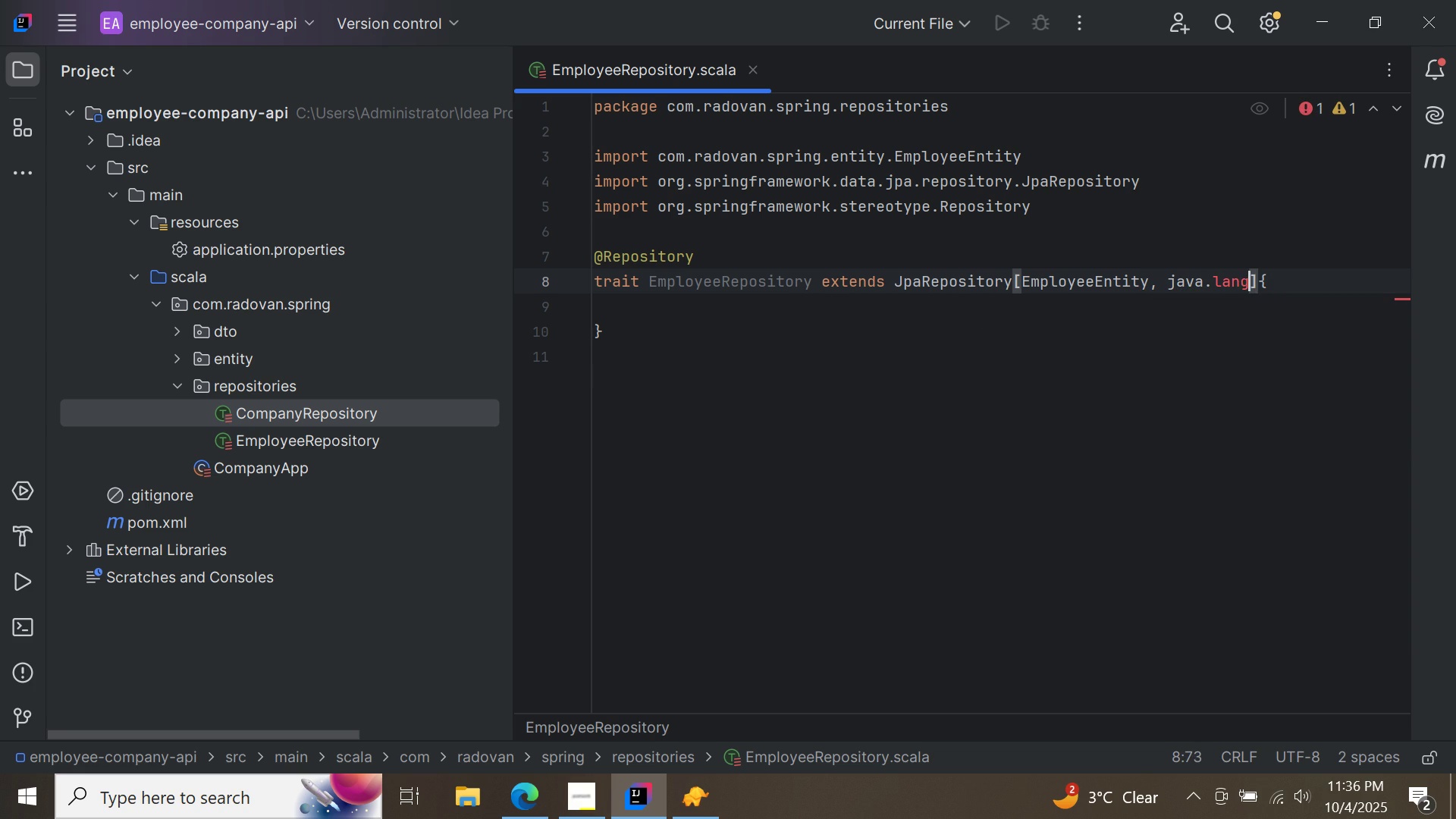 
key(Period)
 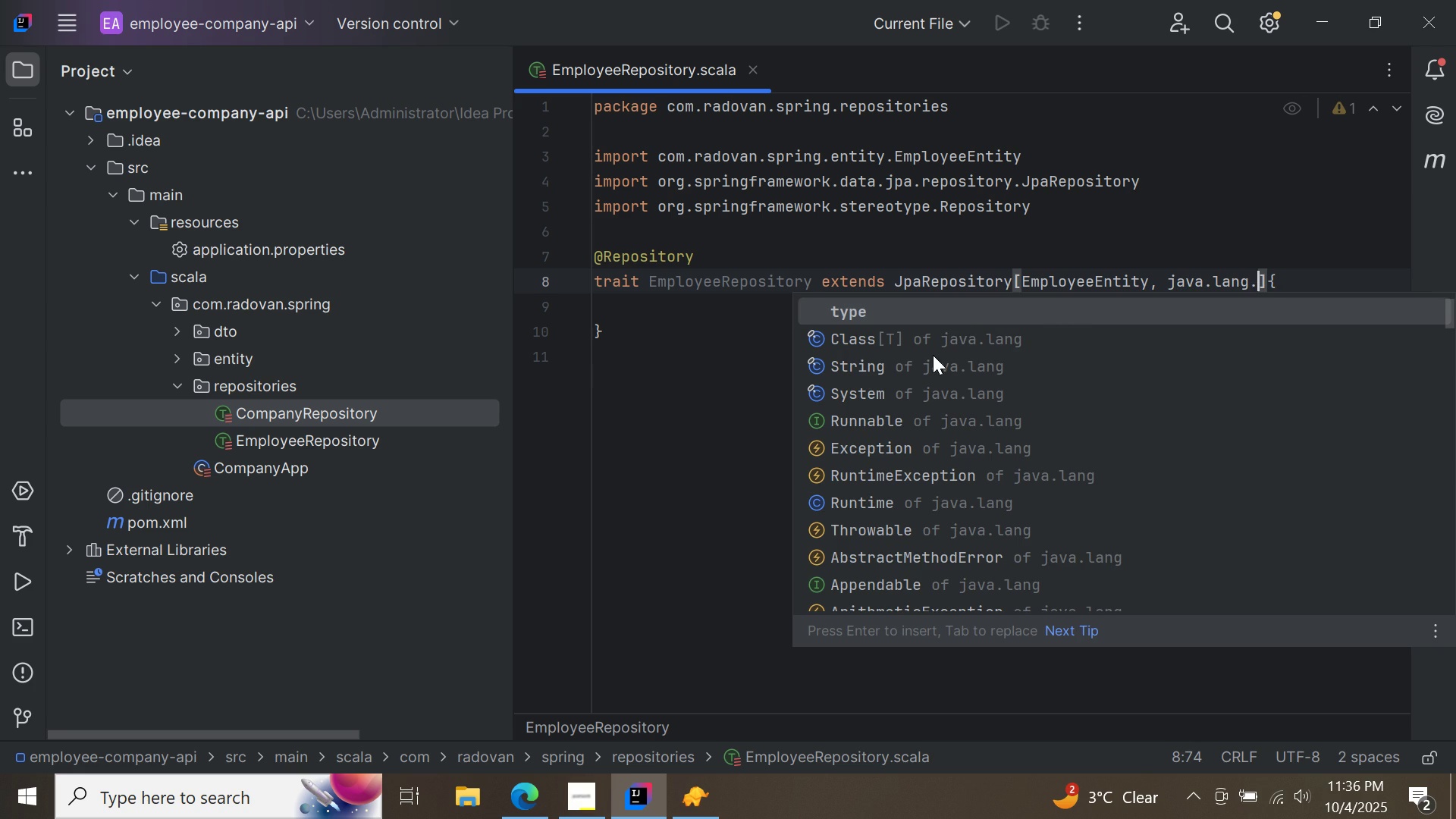 
key(CapsLock)
 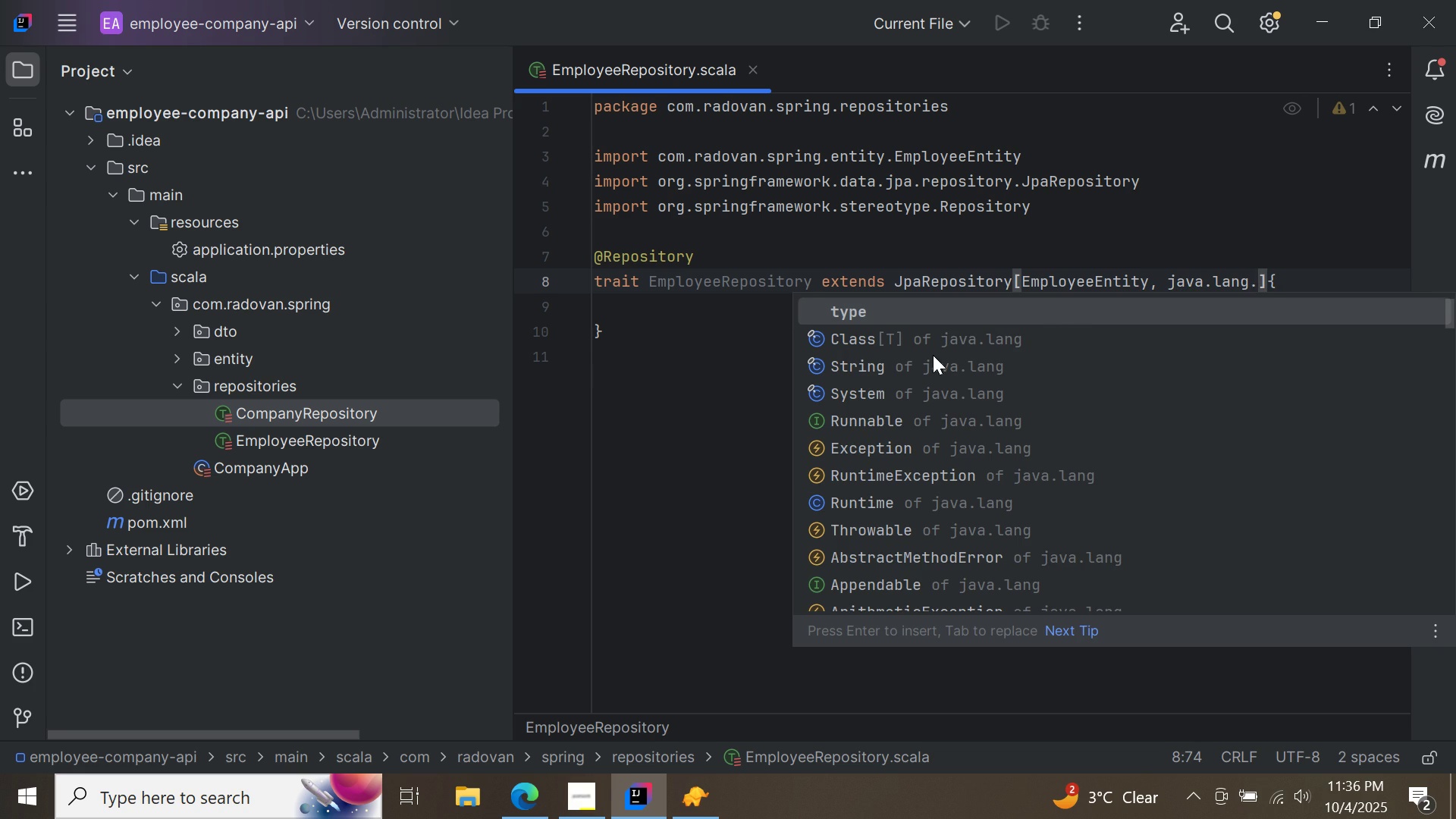 
key(L)
 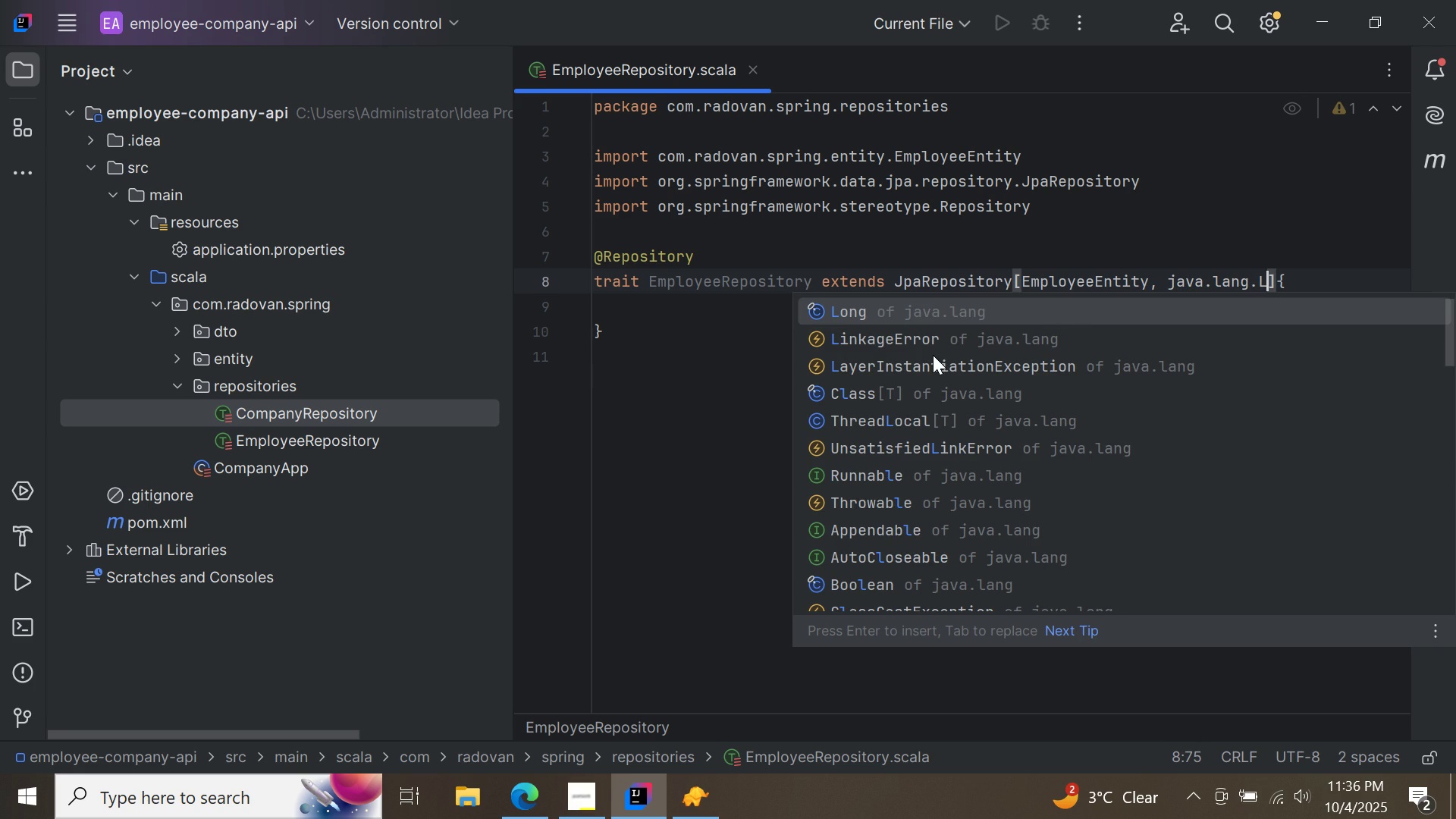 
key(CapsLock)
 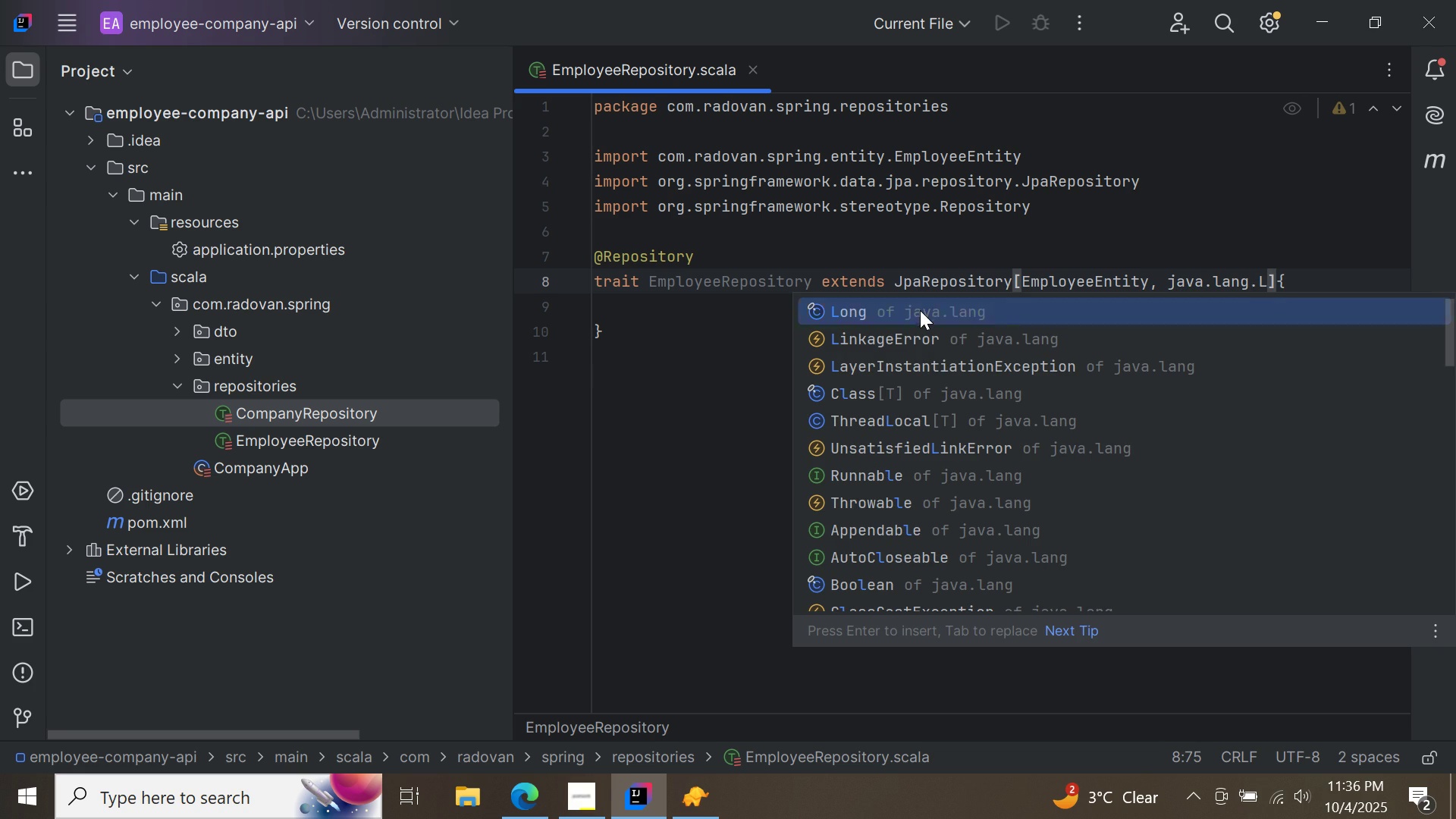 
double_click([920, 310])
 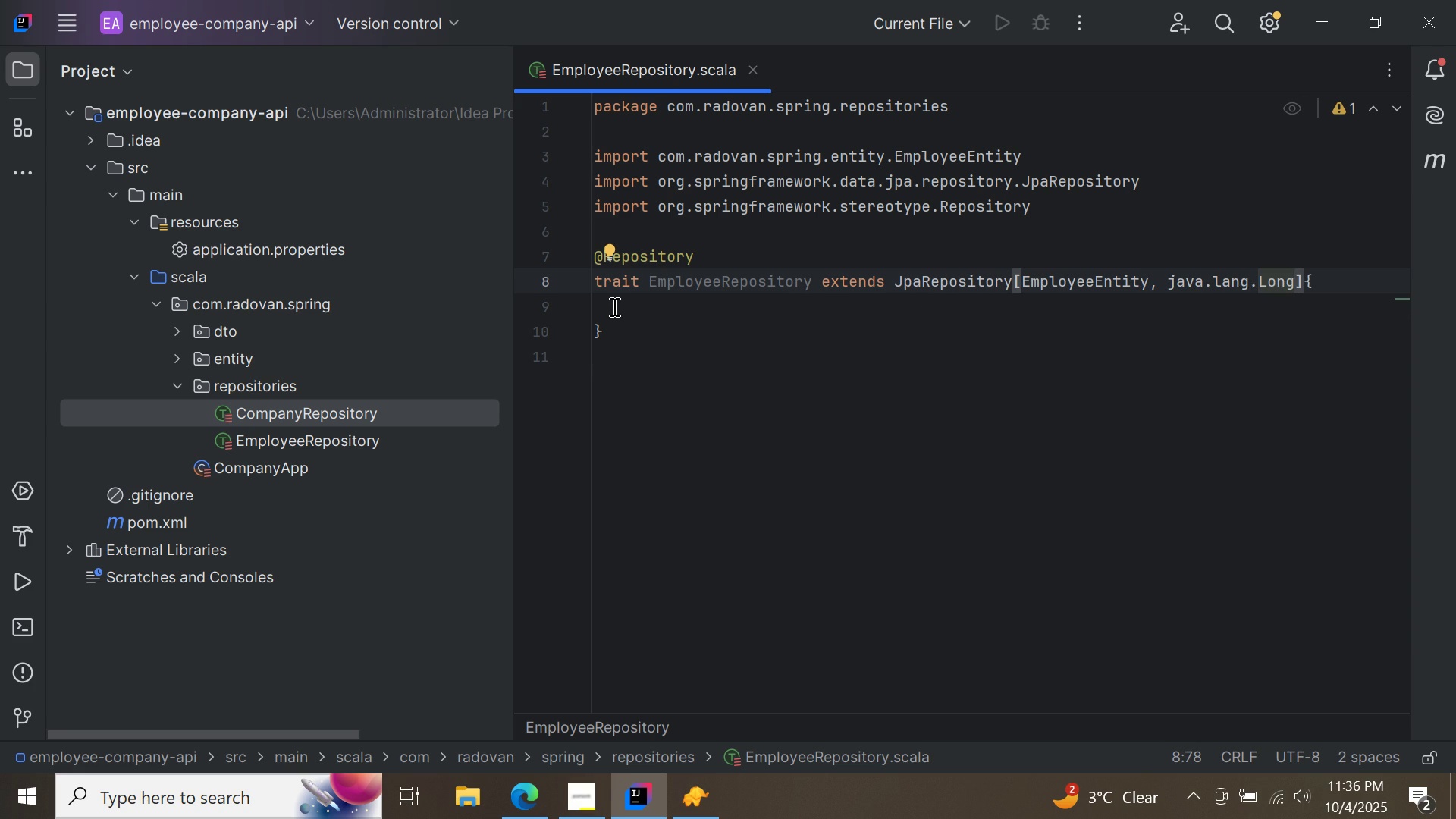 
left_click([613, 306])
 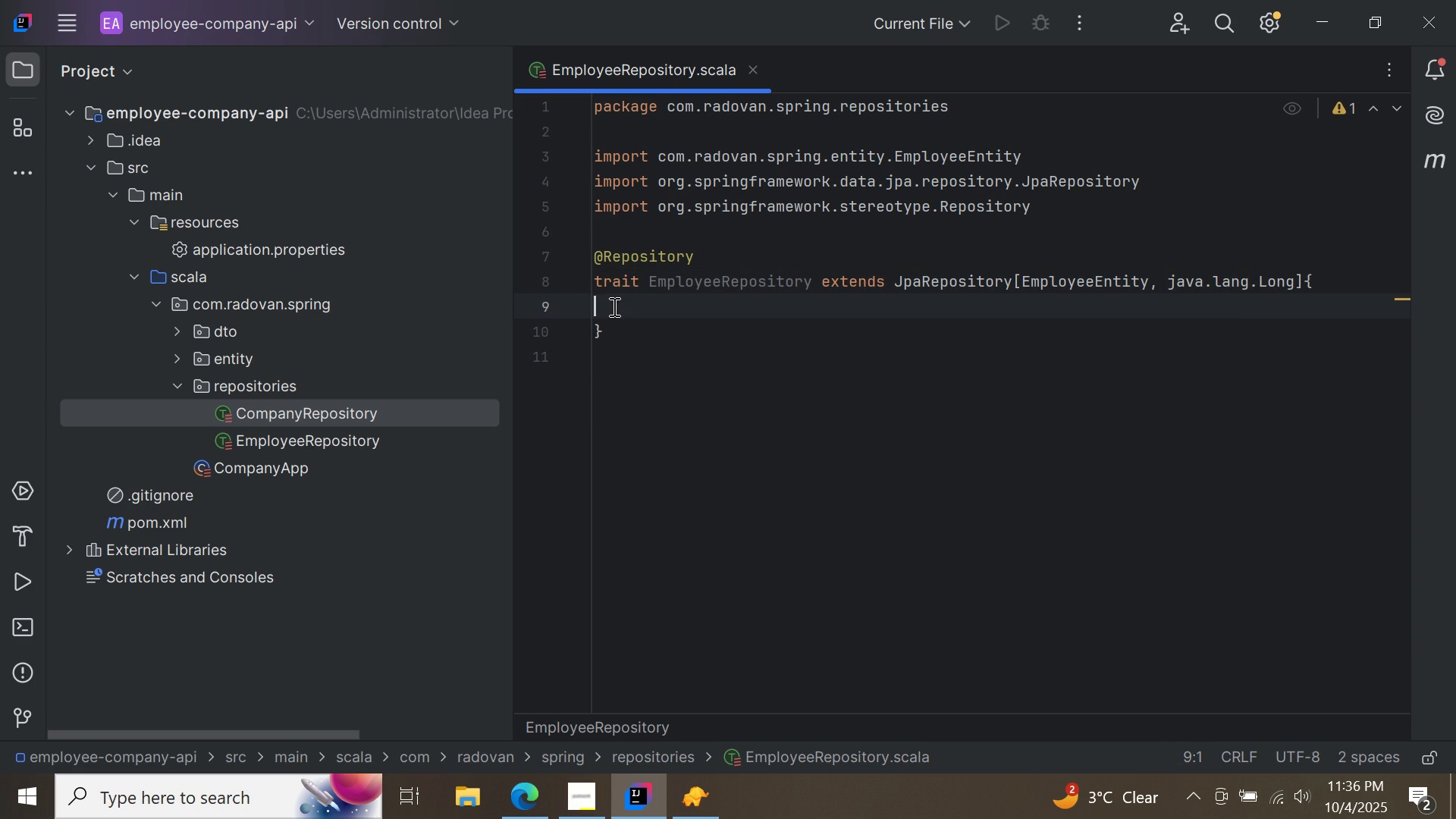 
key(Enter)
 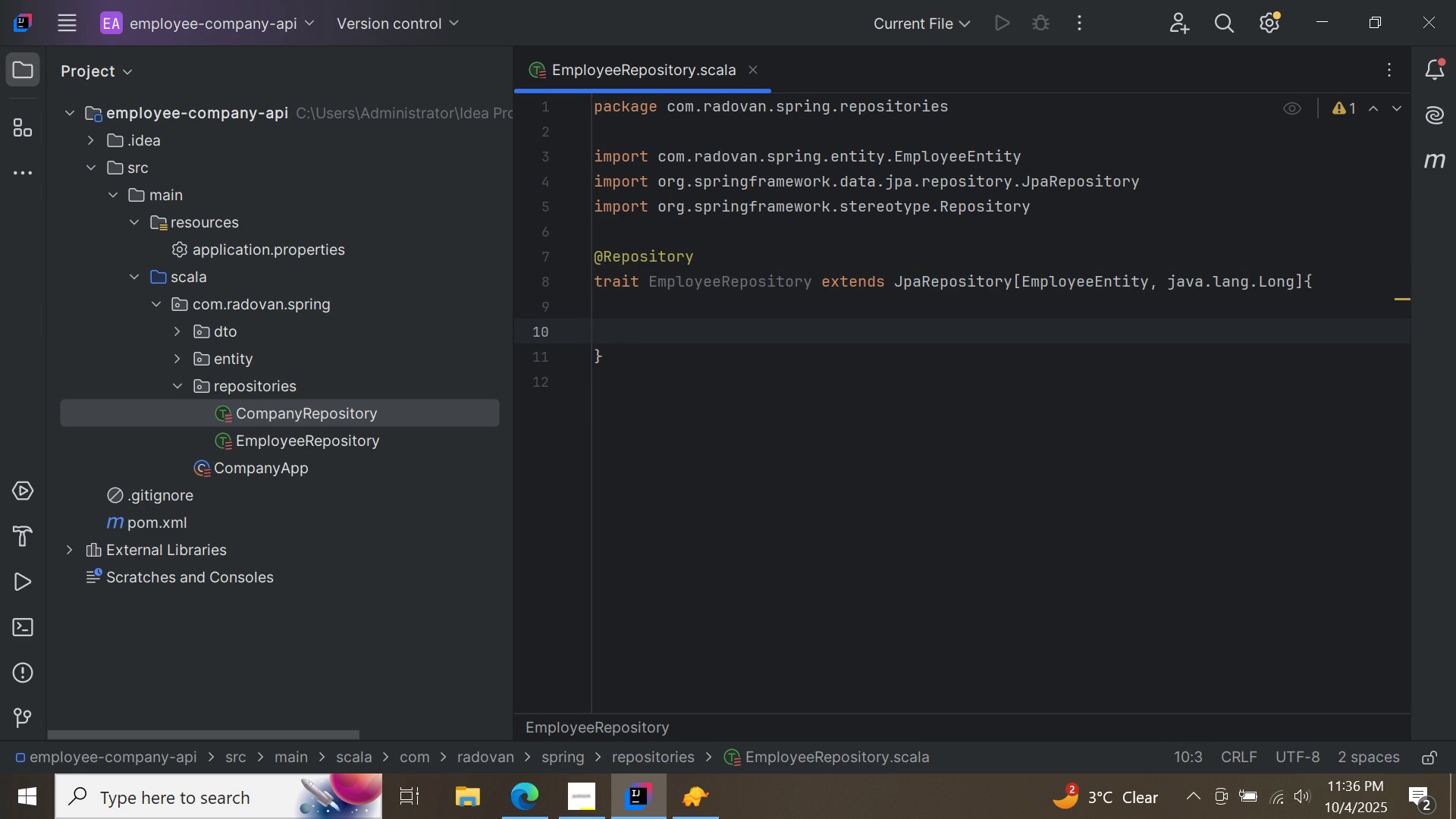 
type(def findAllByCompany)